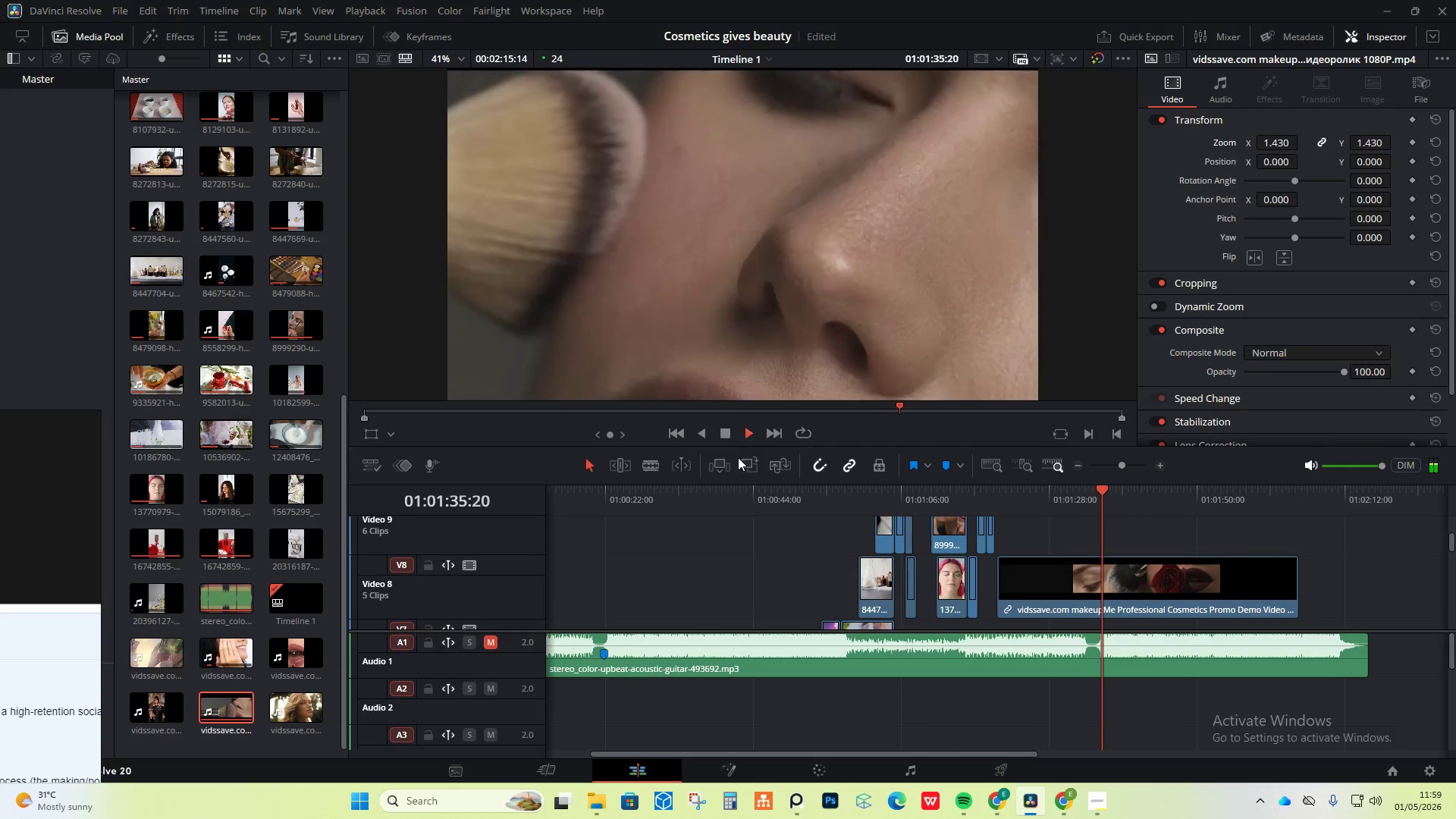 
key(Space)
 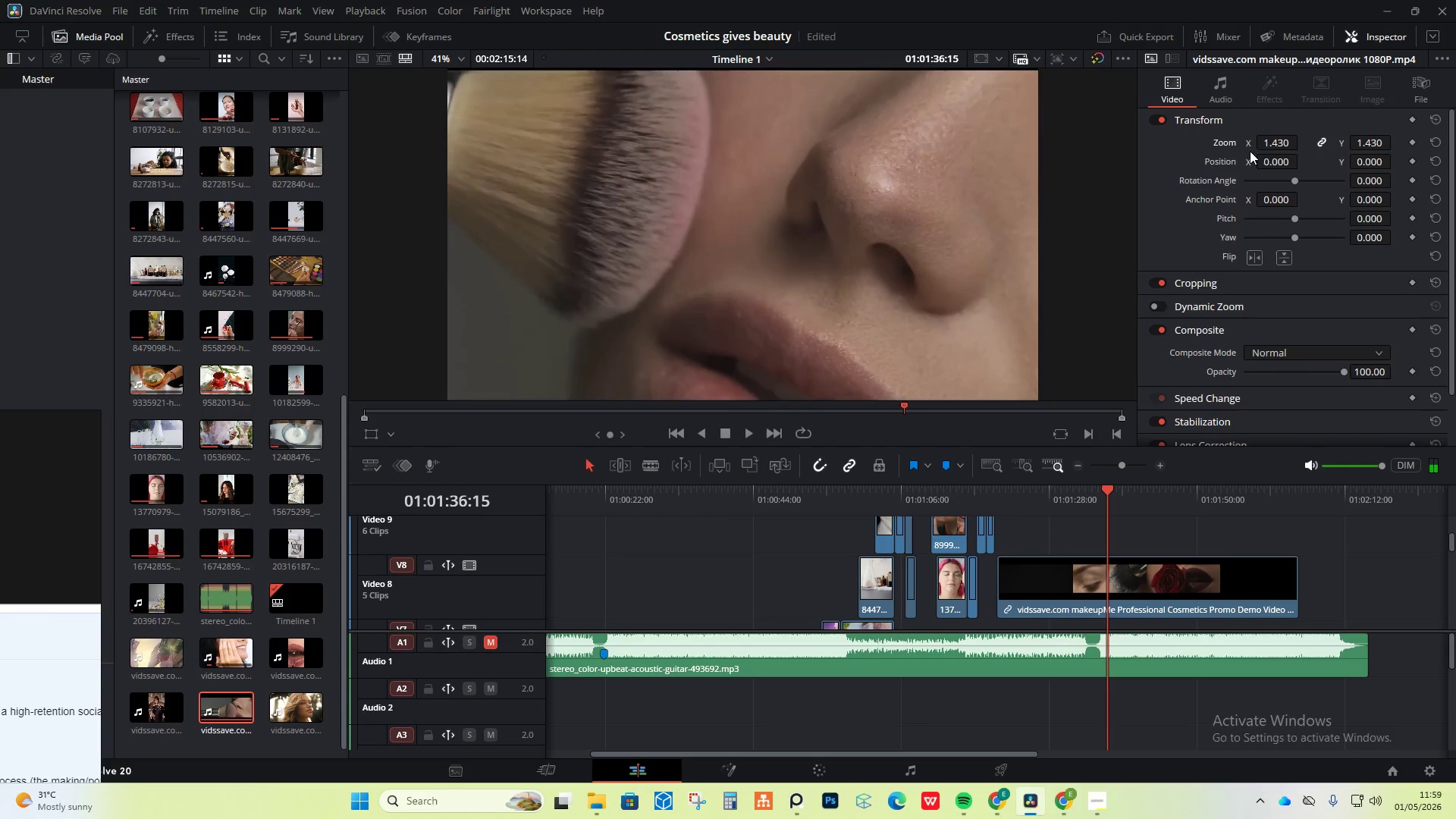 